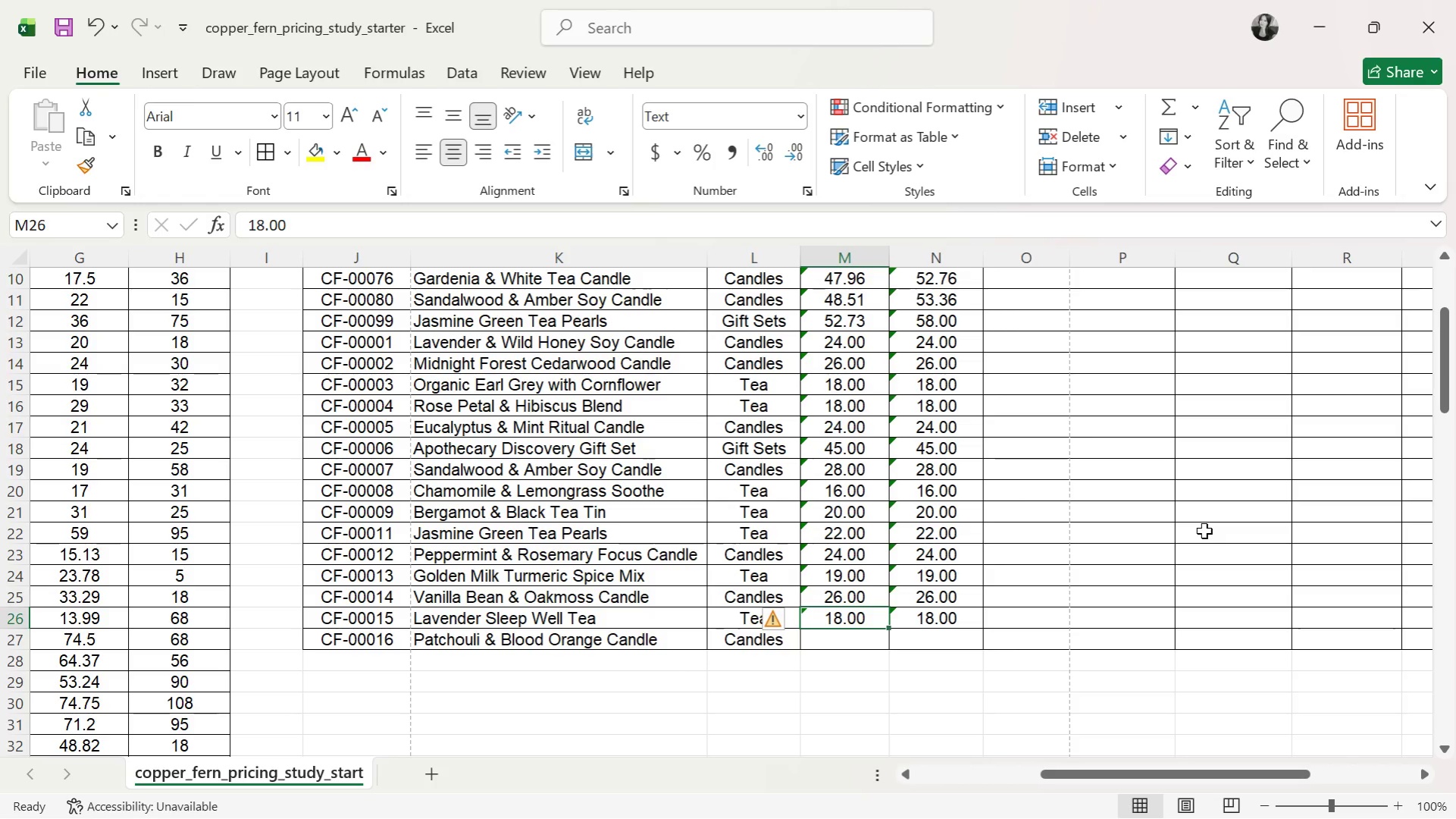 
hold_key(key=ArrowRight, duration=0.31)
 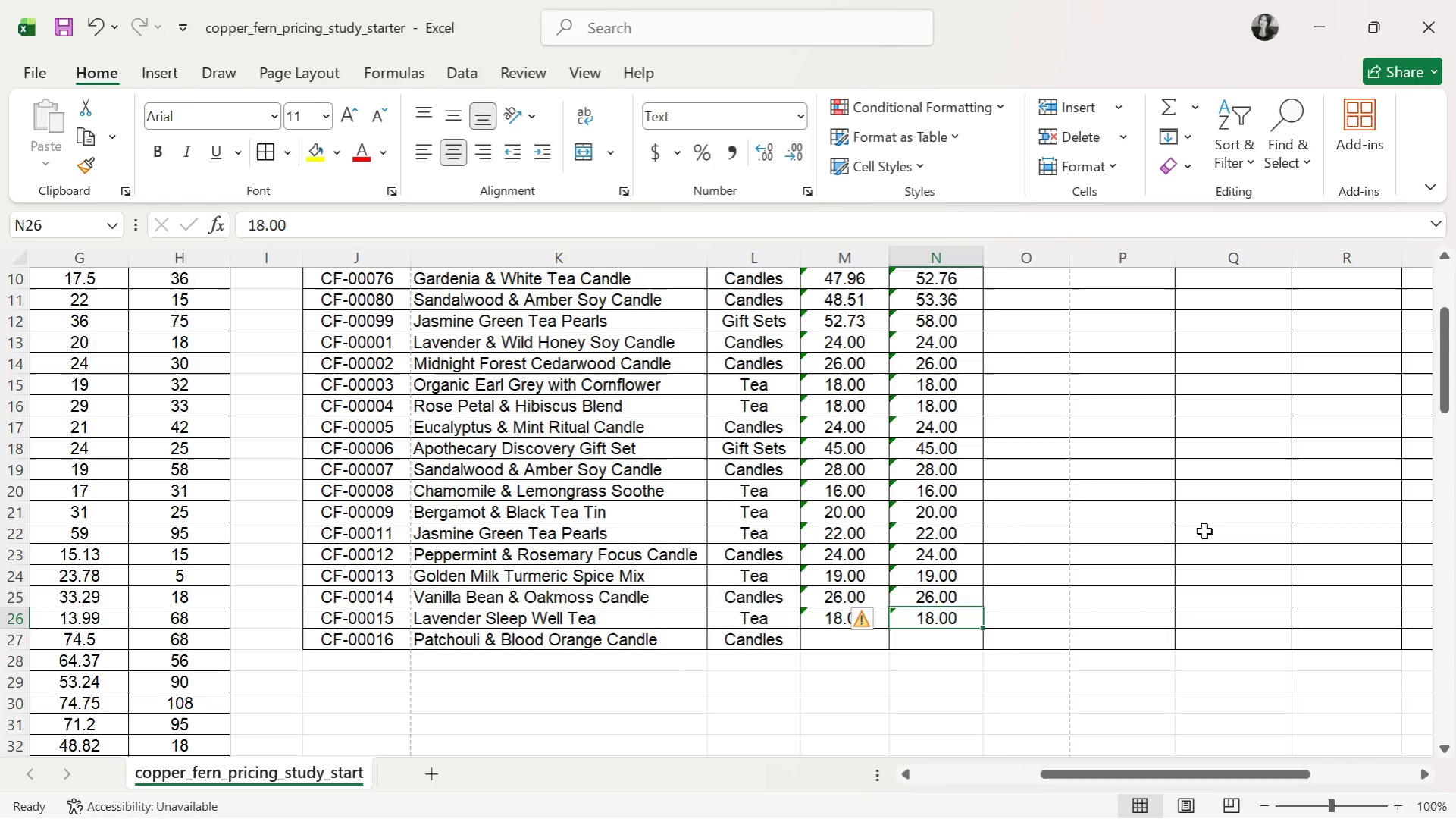 
key(ArrowDown)
 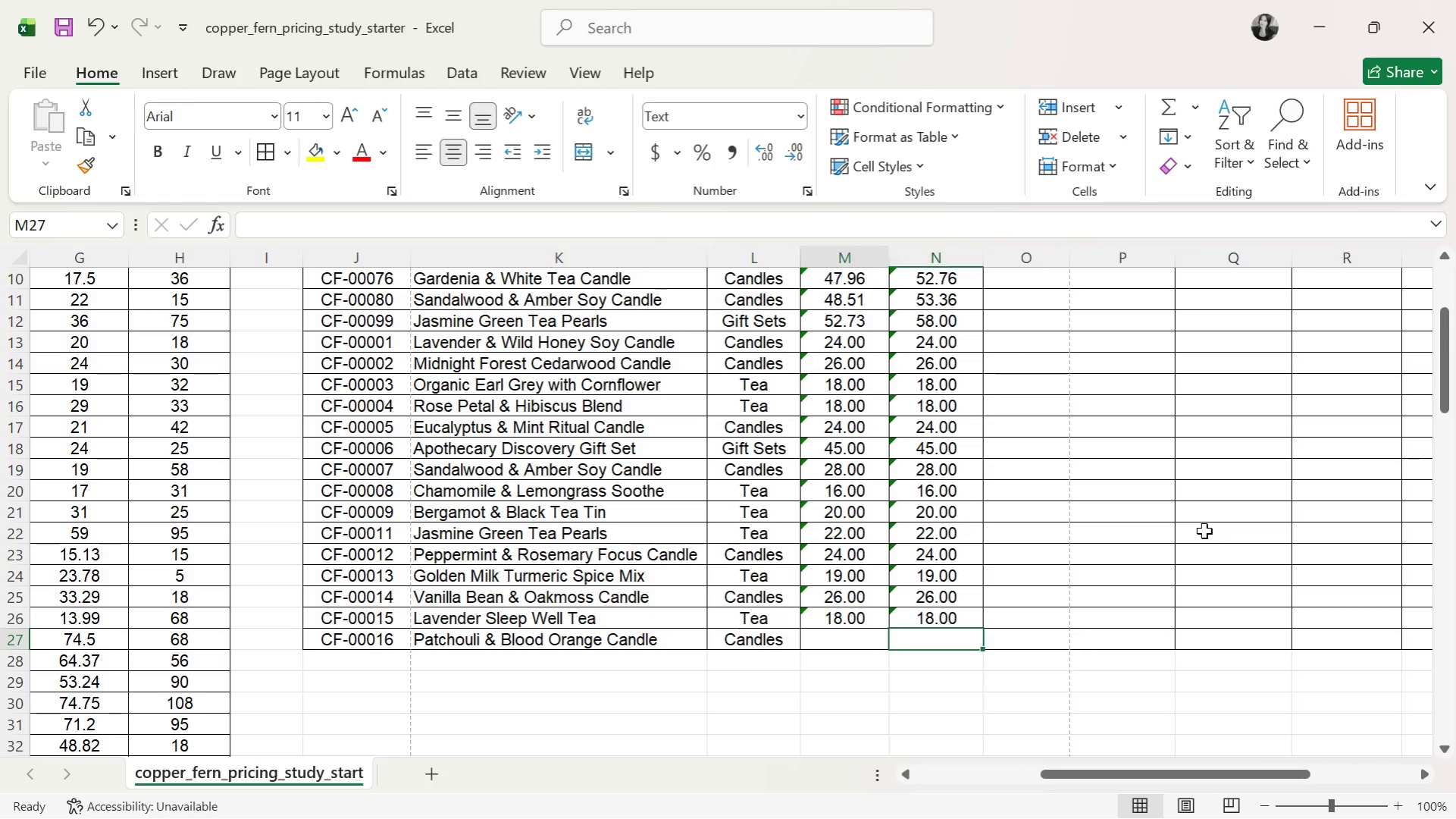 
key(ArrowLeft)
 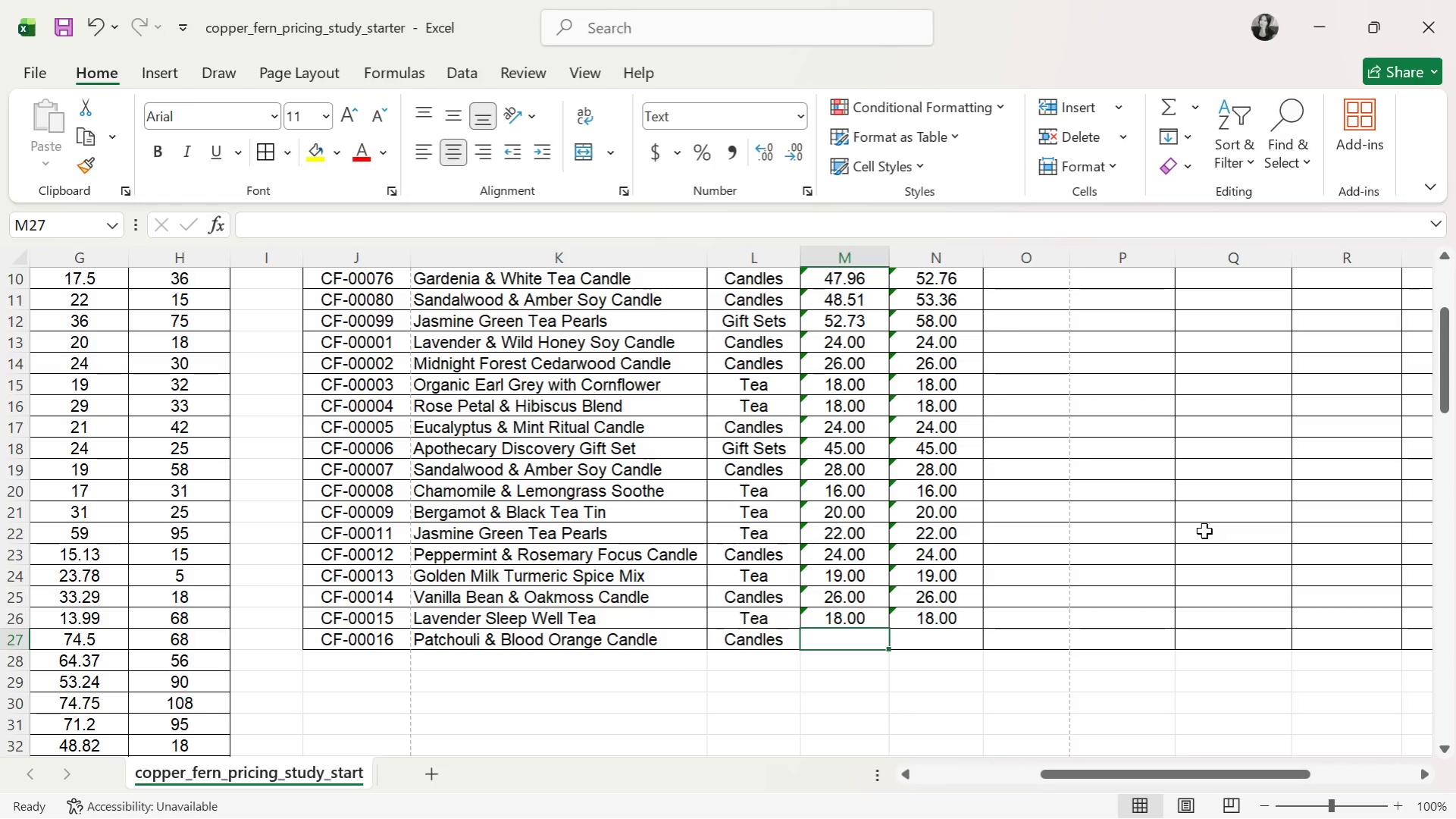 
type(24.00)
 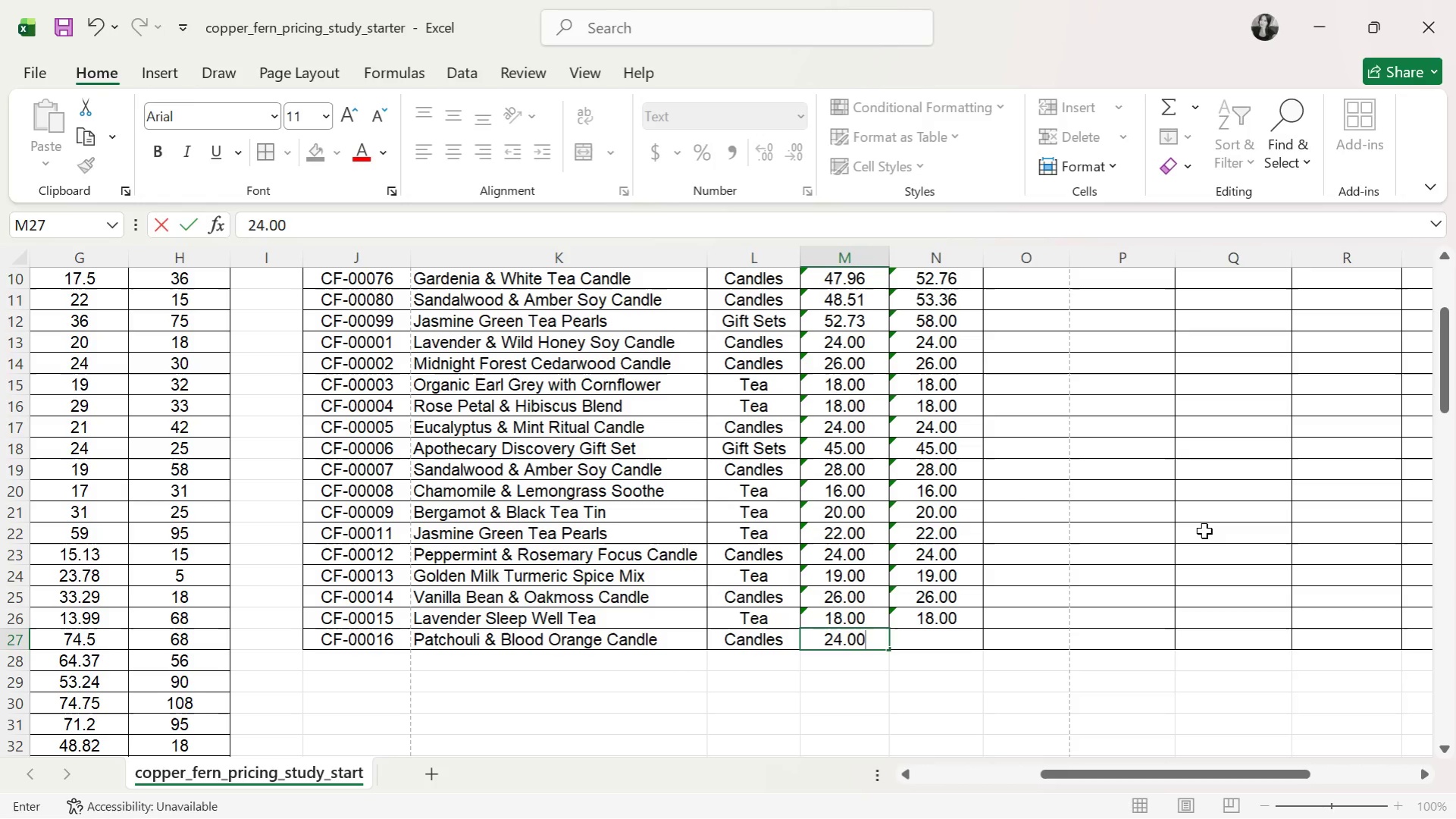 
key(ArrowRight)
 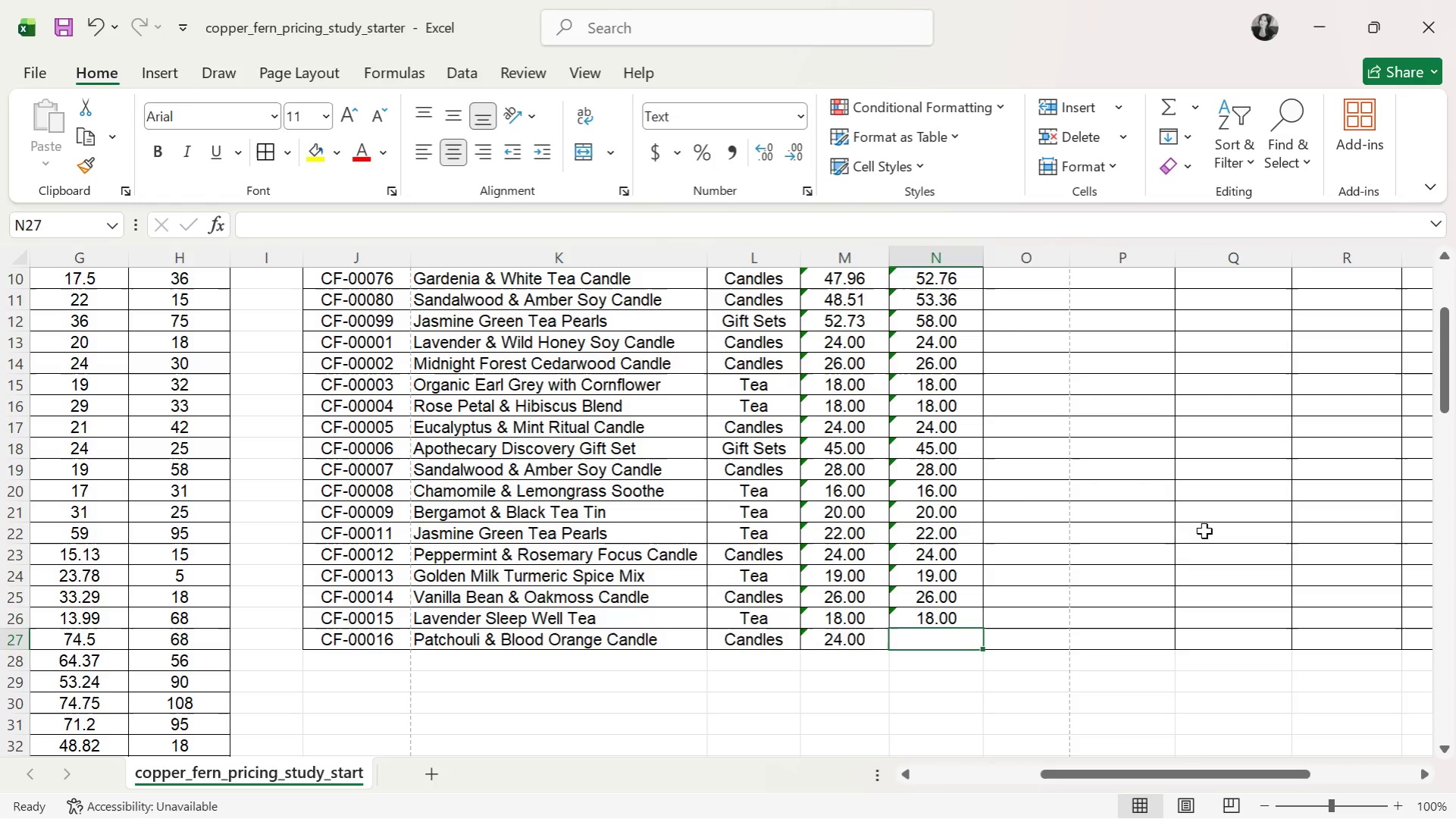 
type(24.00)
 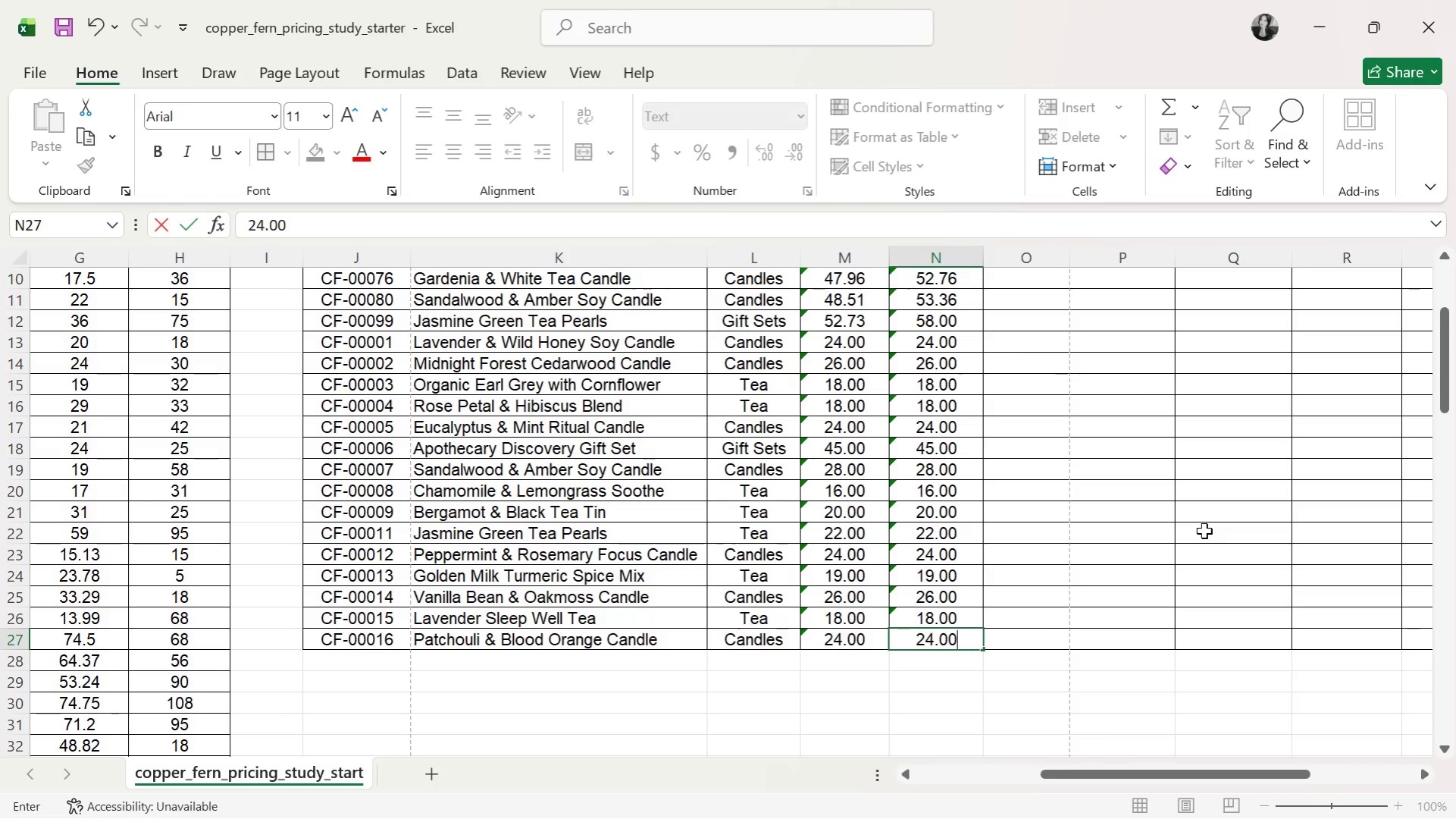 
key(ArrowRight)
 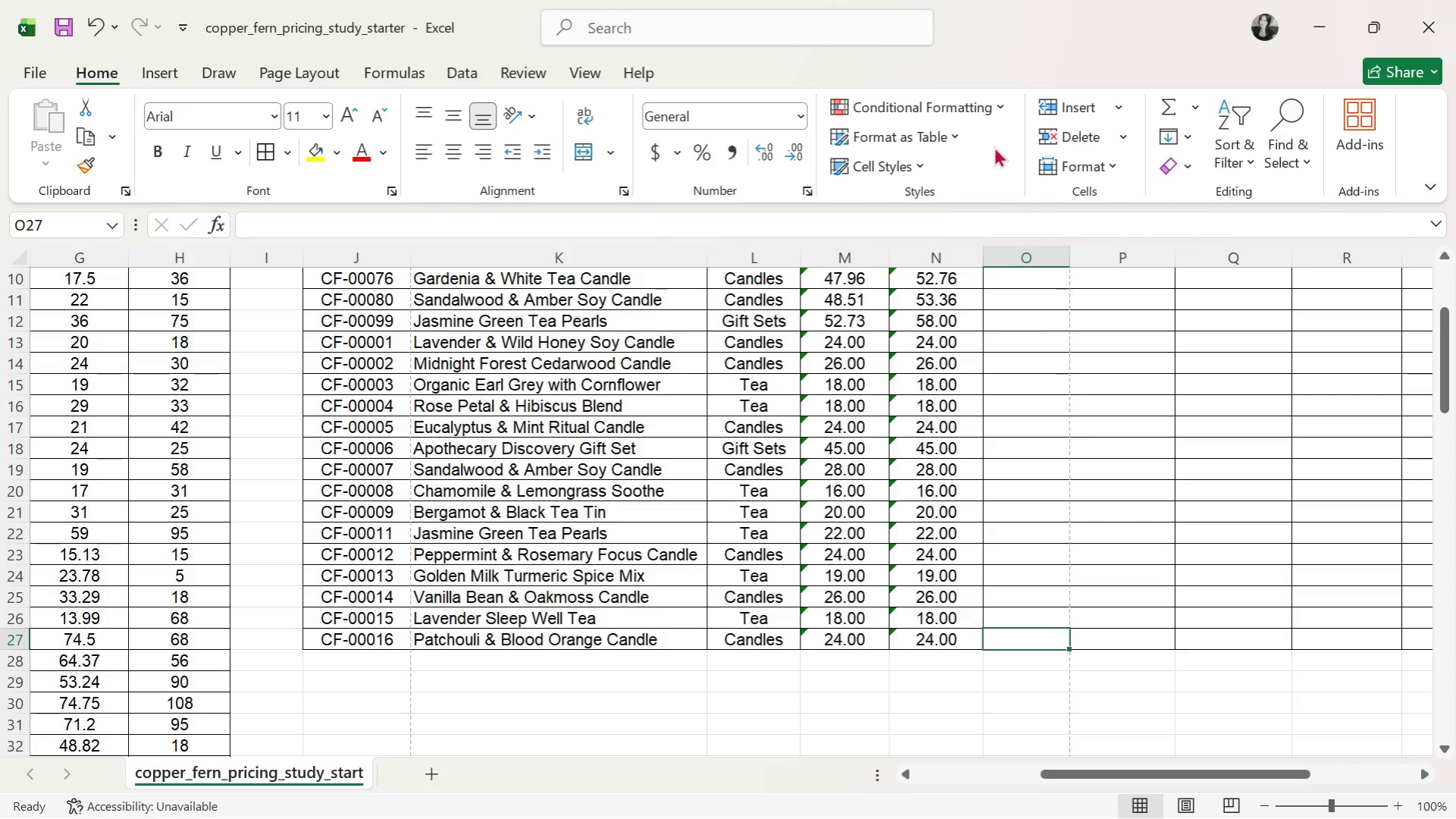 
scroll: coordinate [1149, 607], scroll_direction: up, amount: 7.0
 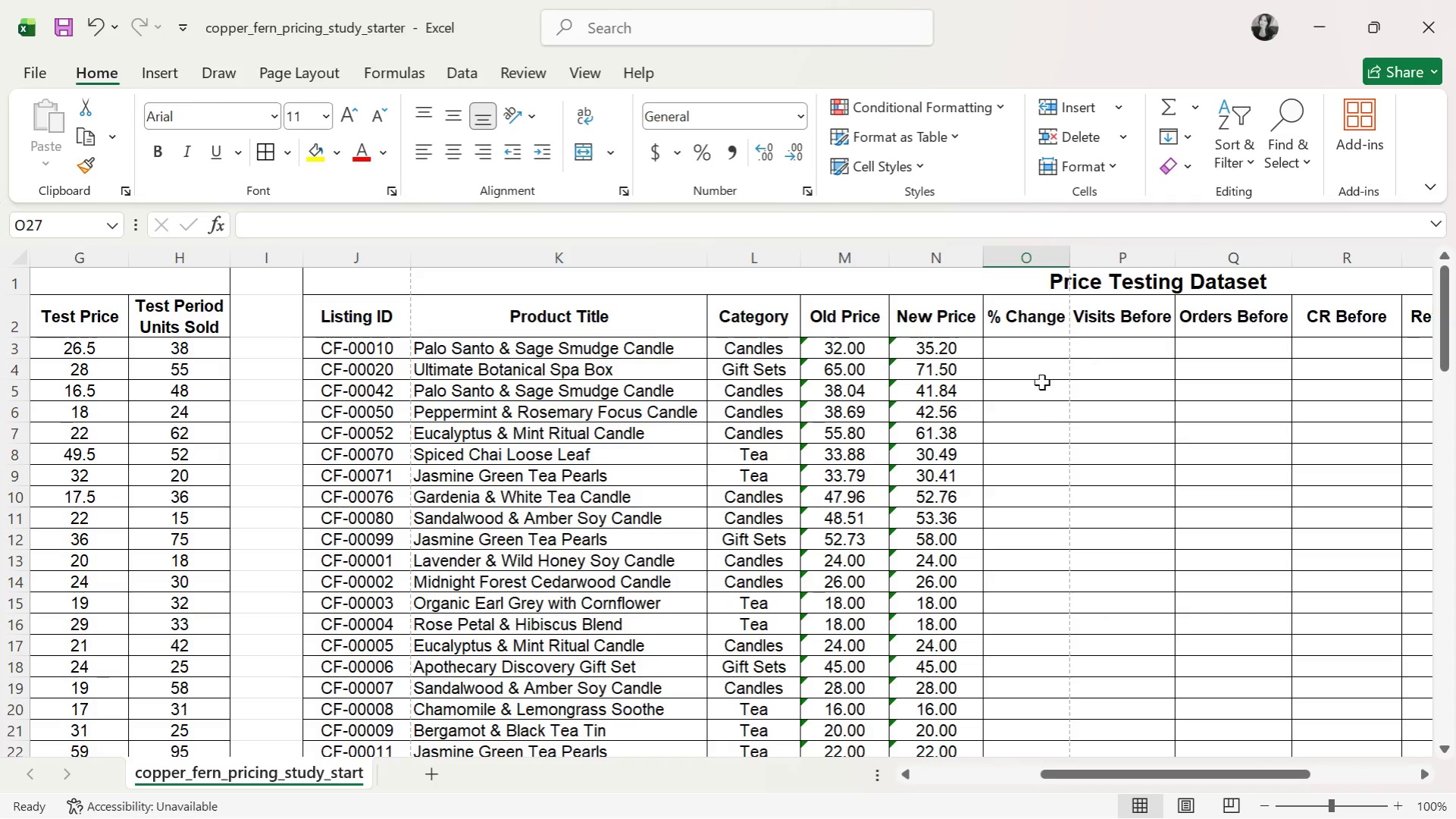 
scroll: coordinate [1035, 506], scroll_direction: down, amount: 3.0
 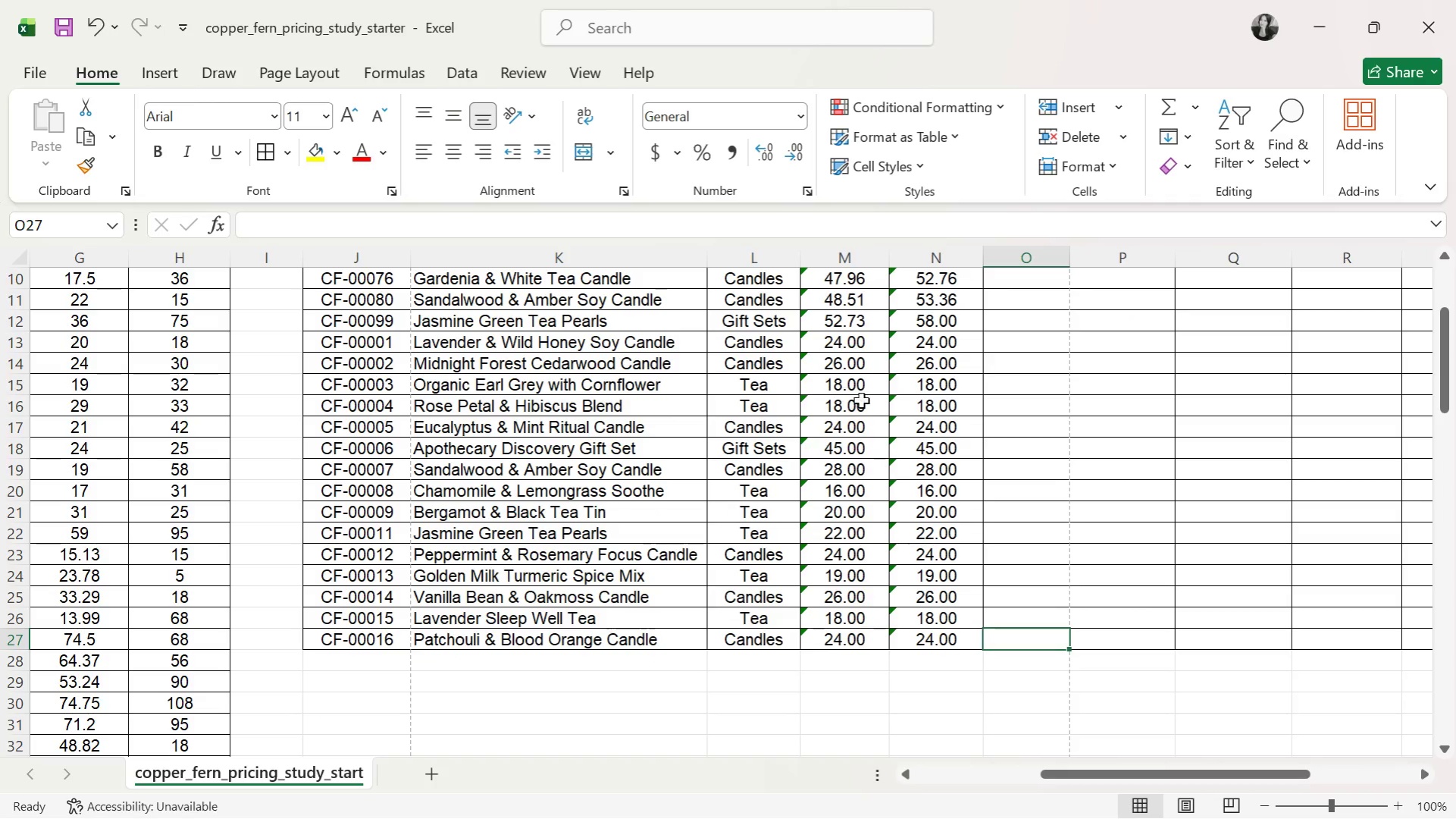 
key(Alt+AltLeft)
 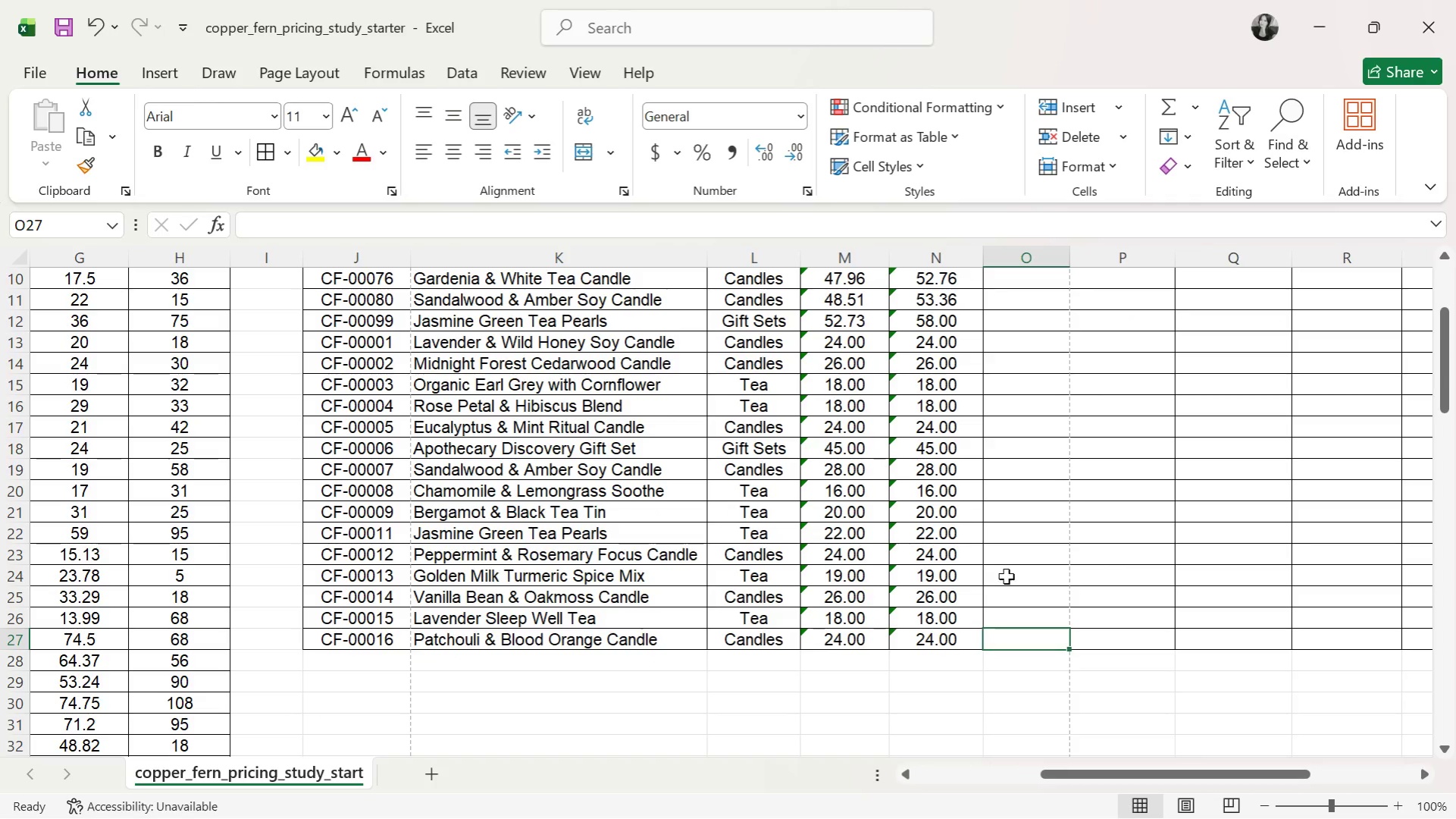 
key(Alt+Tab)